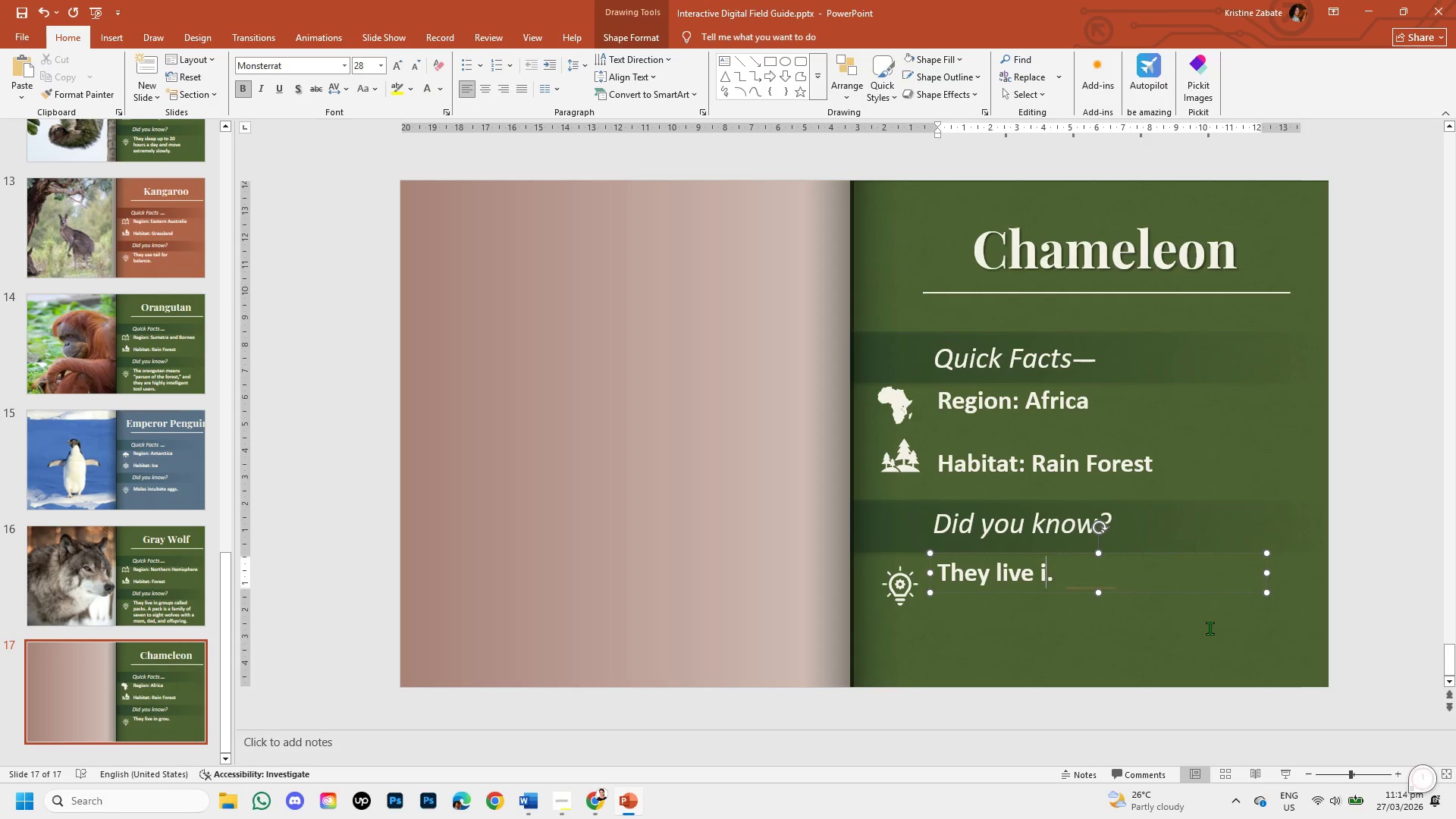 
key(Backspace)
key(Backspace)
key(Backspace)
key(Backspace)
key(Backspace)
key(Backspace)
key(Backspace)
key(Backspace)
key(Backspace)
type(ey changes color for)
 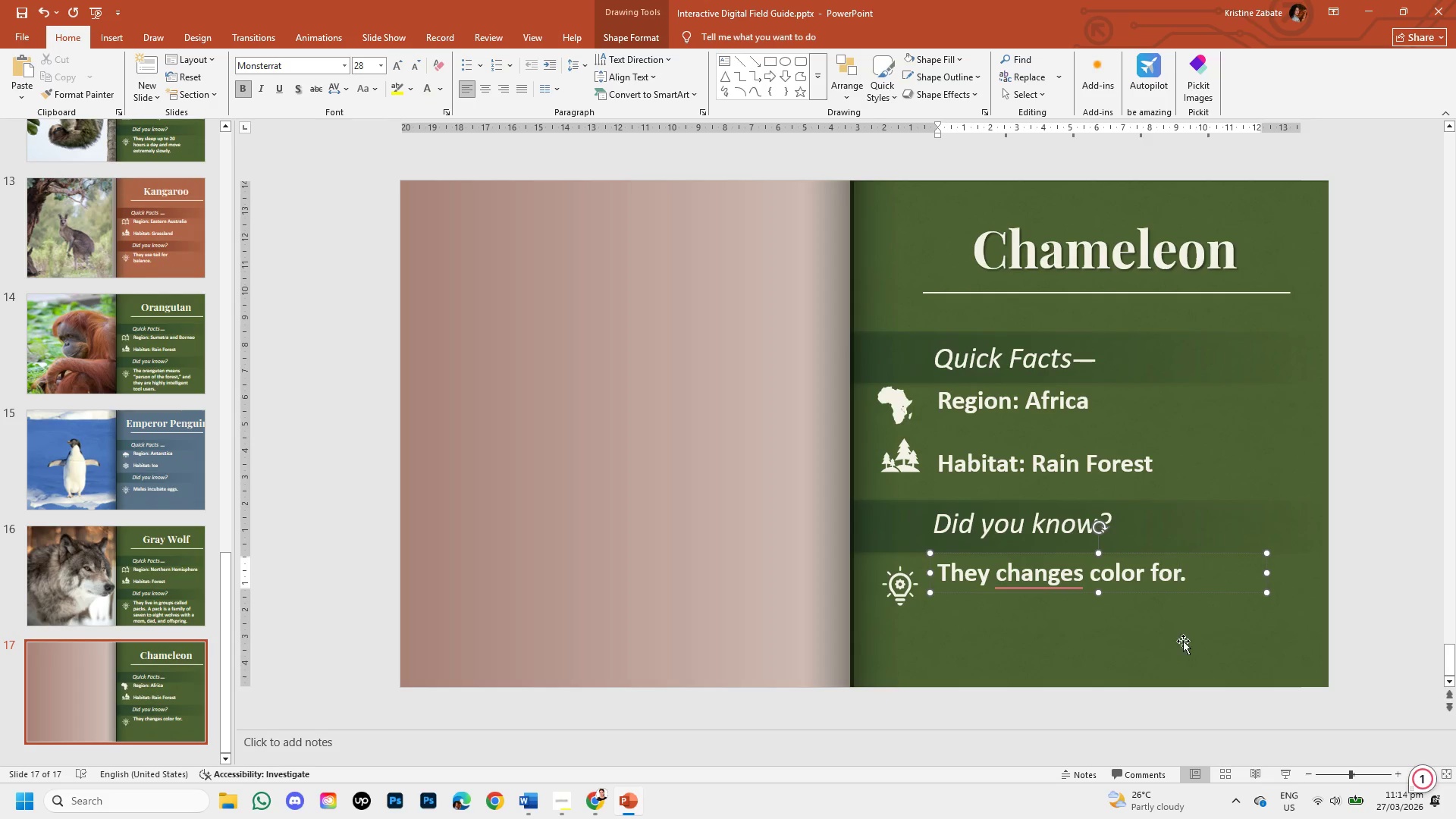 
left_click([1083, 566])
 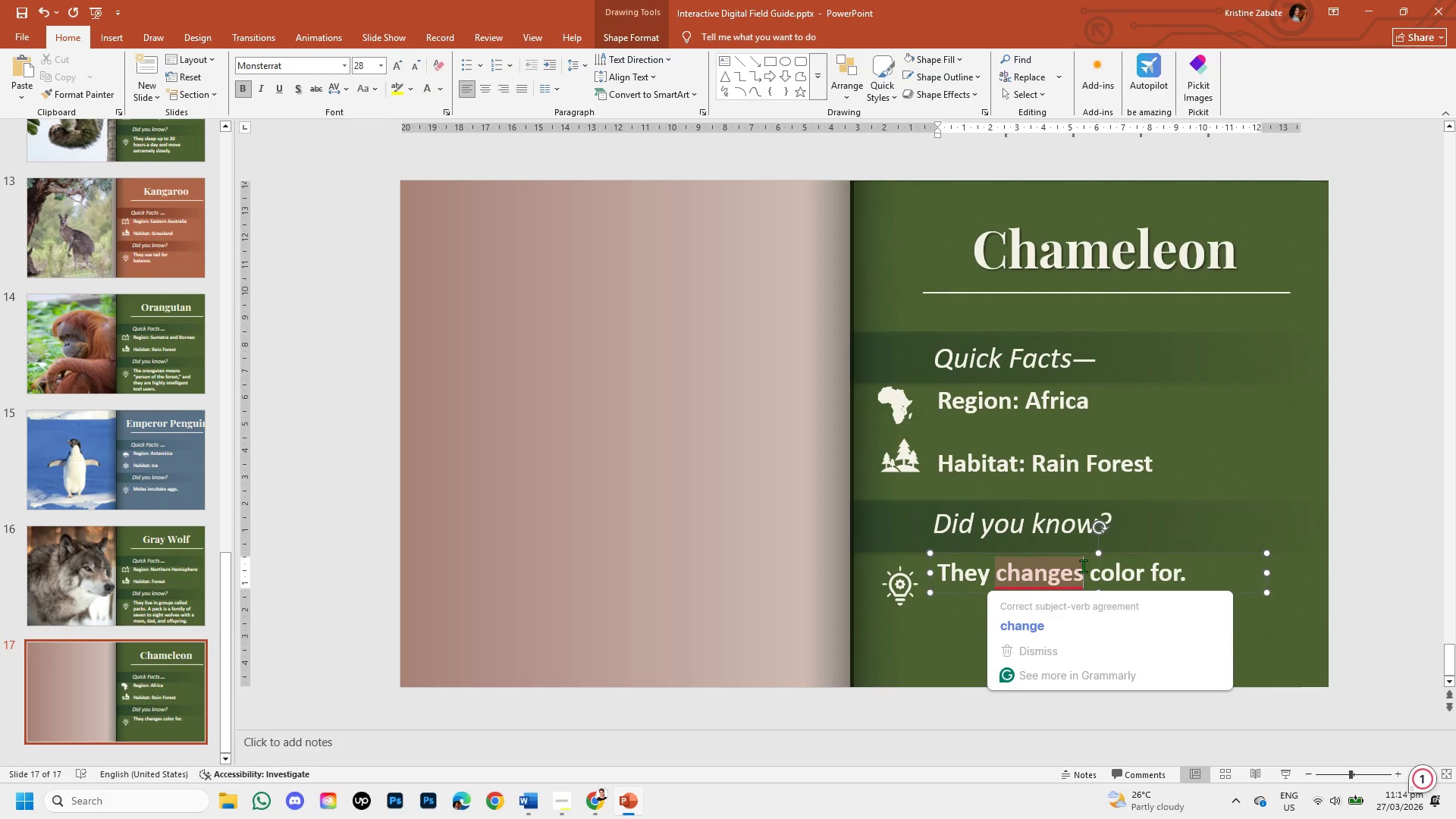 
key(Backspace)
 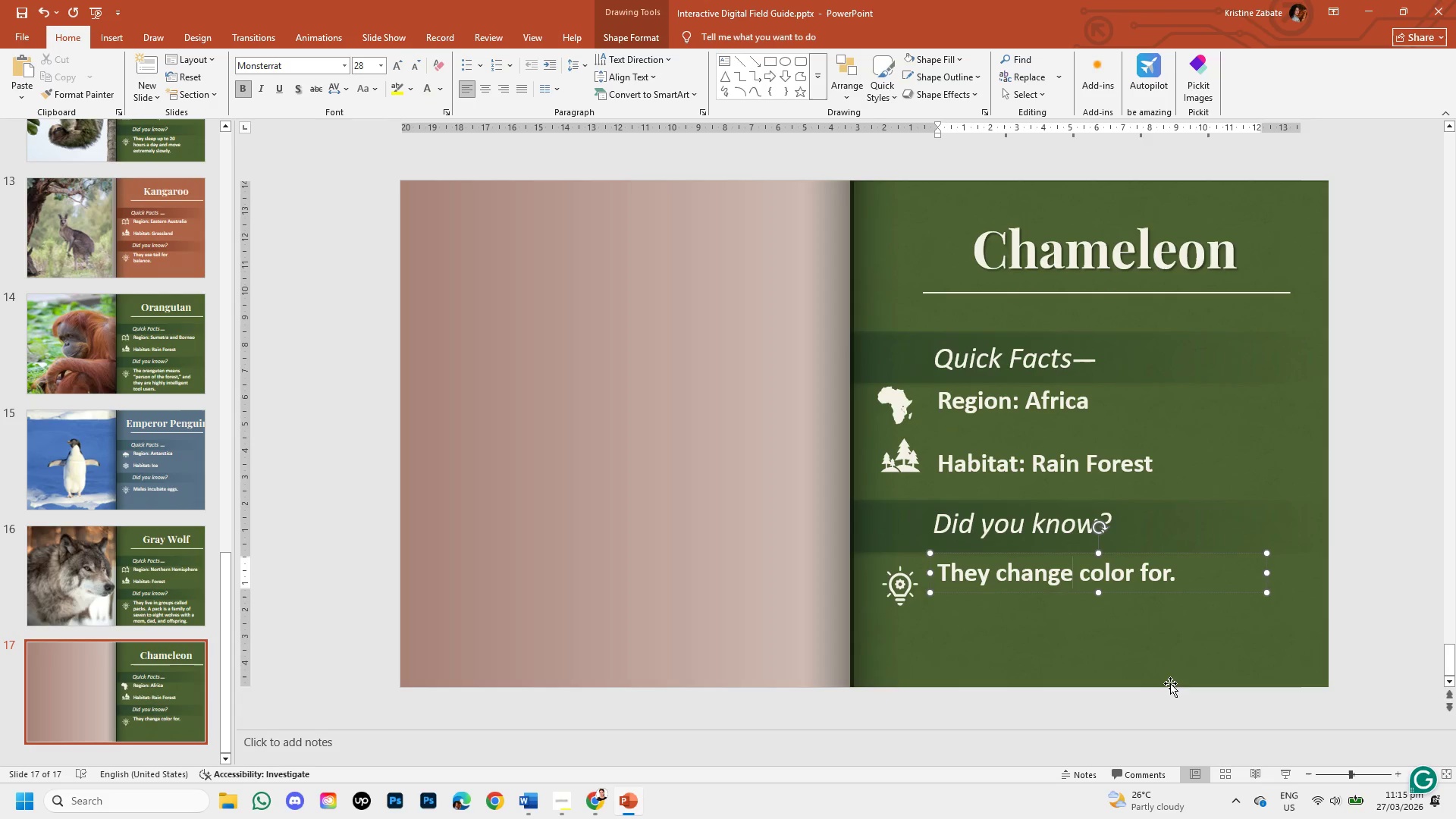 
left_click([1172, 566])
 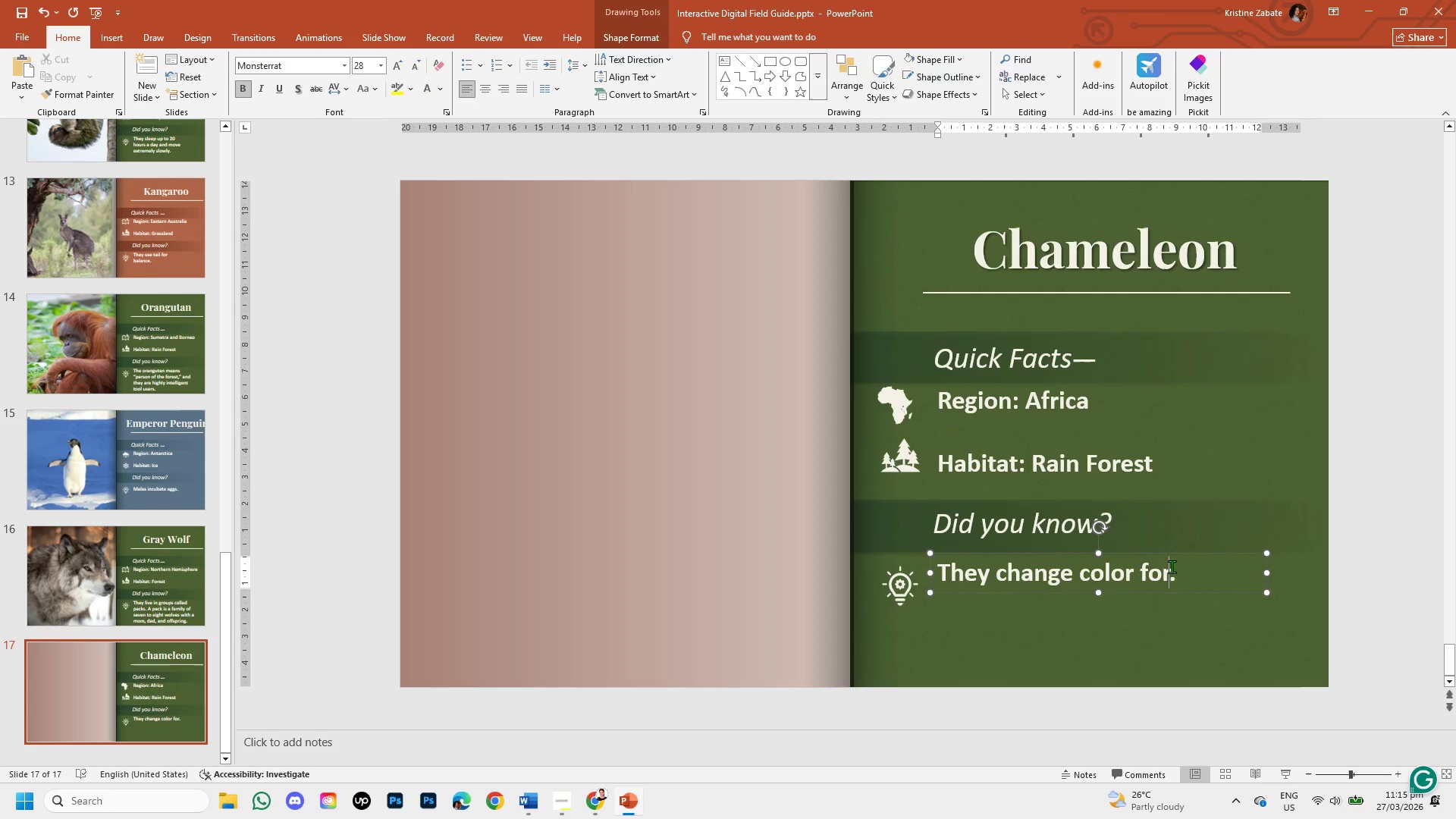 
key(Space)
 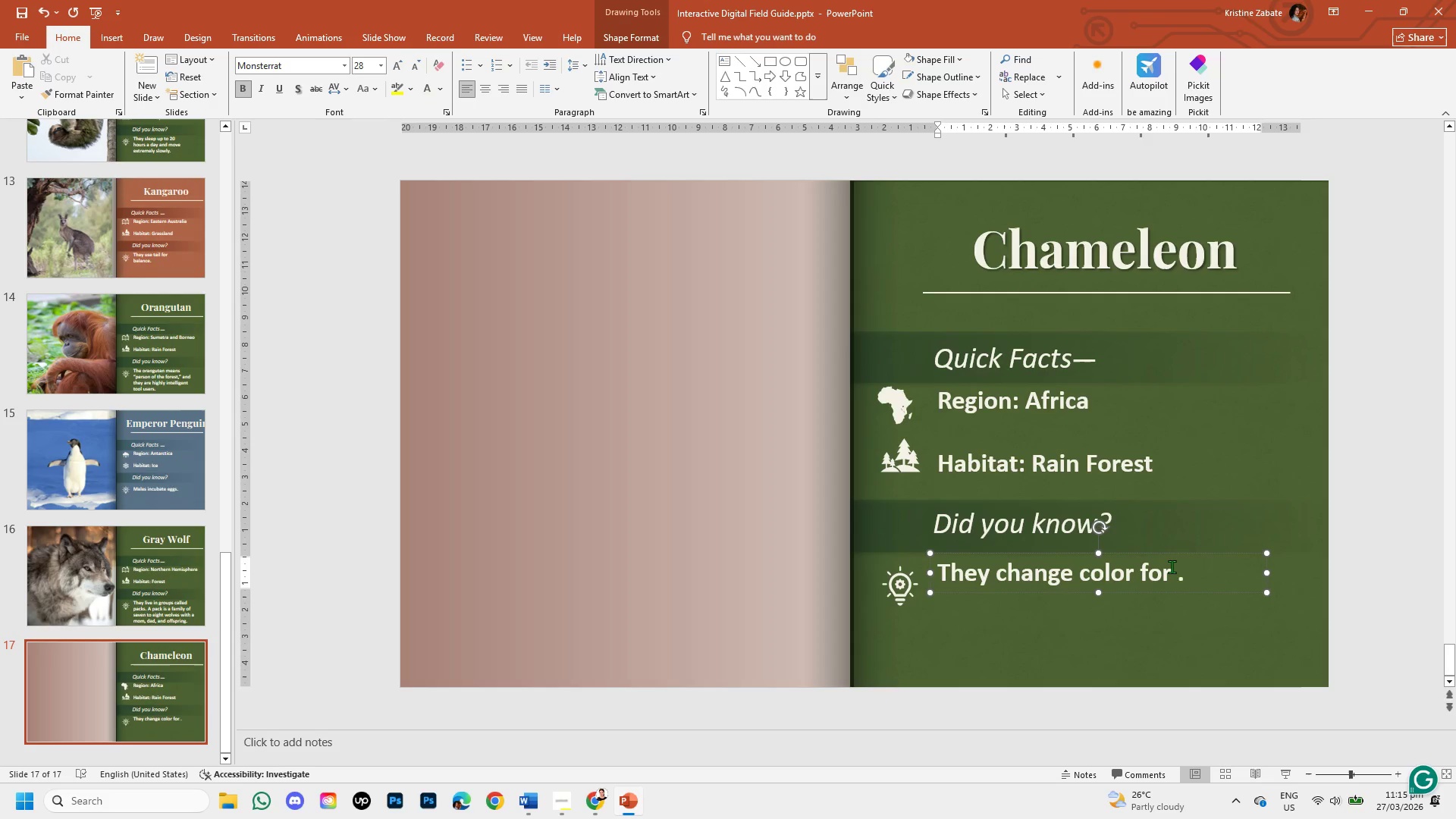 
key(C)
 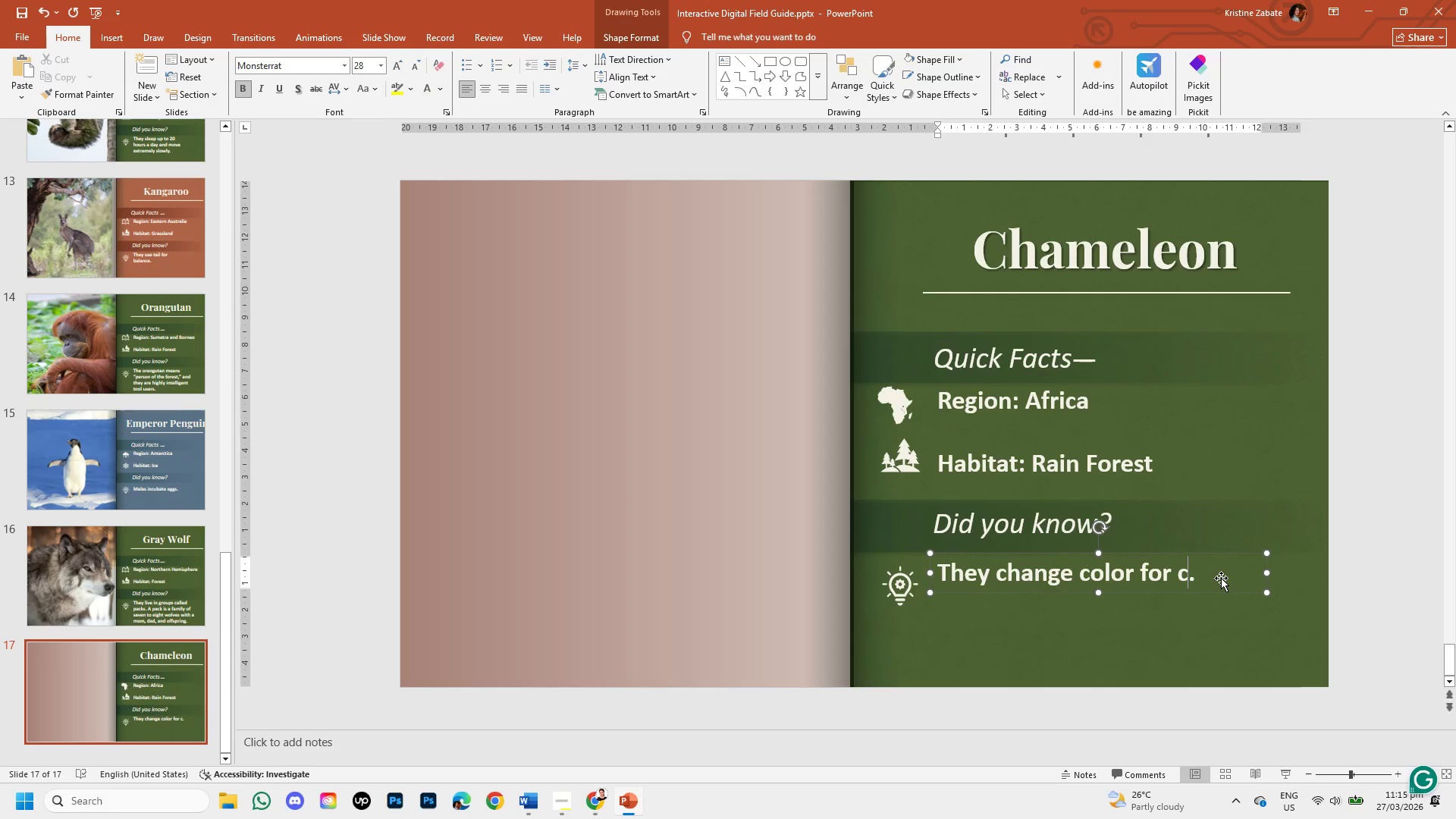 
type(ommunication)
 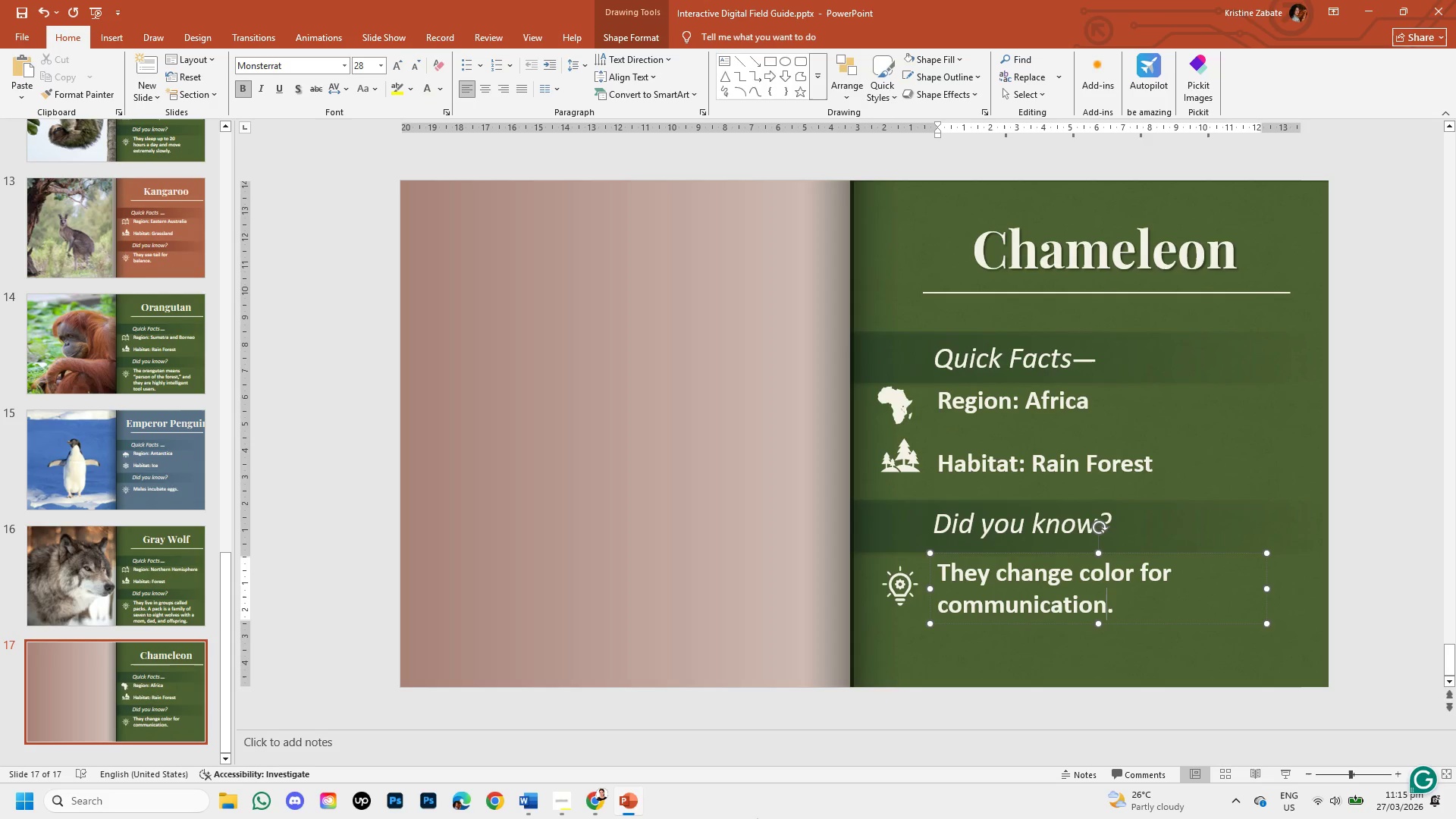 
wait(8.34)
 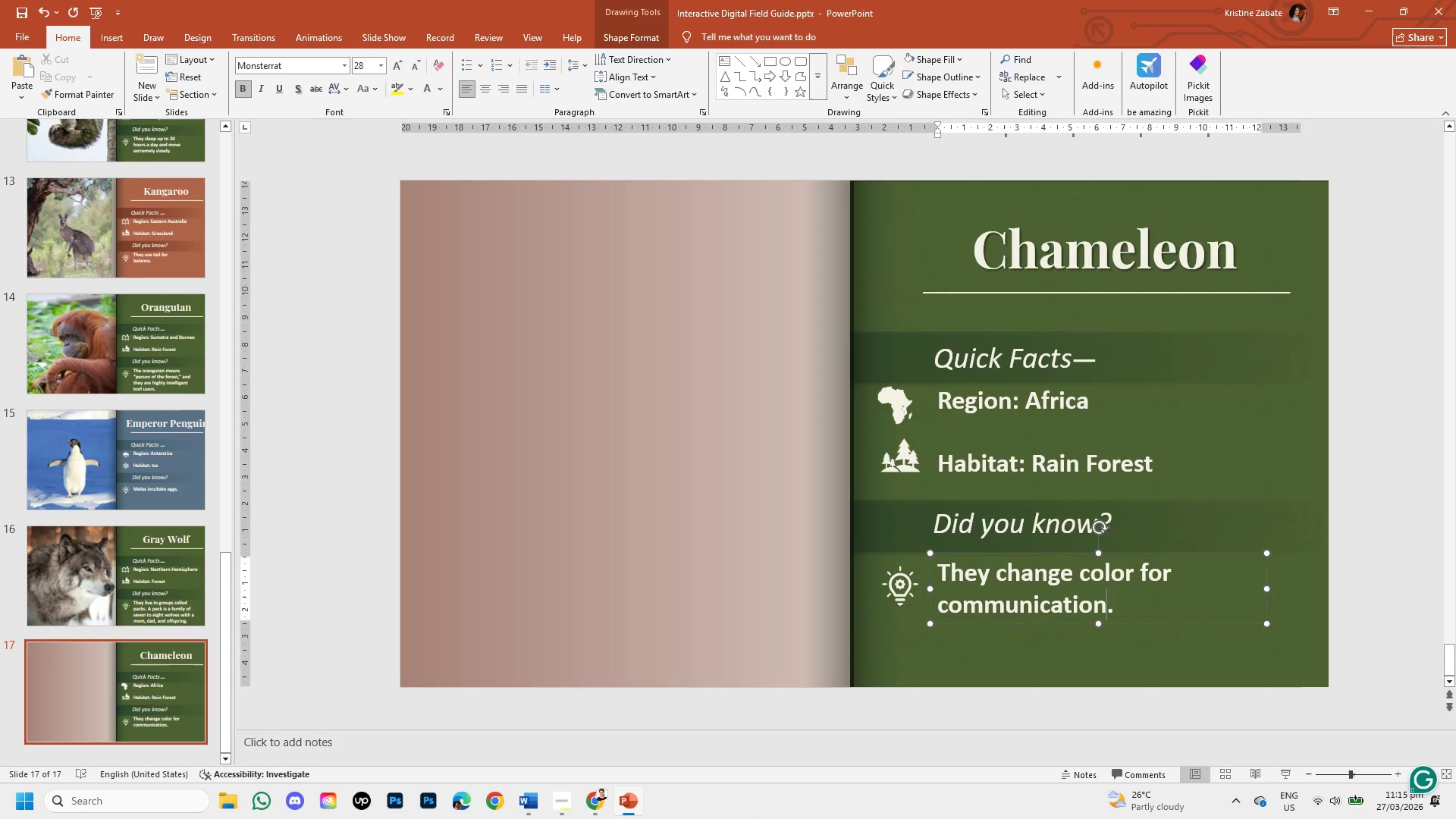 
left_click([1348, 601])
 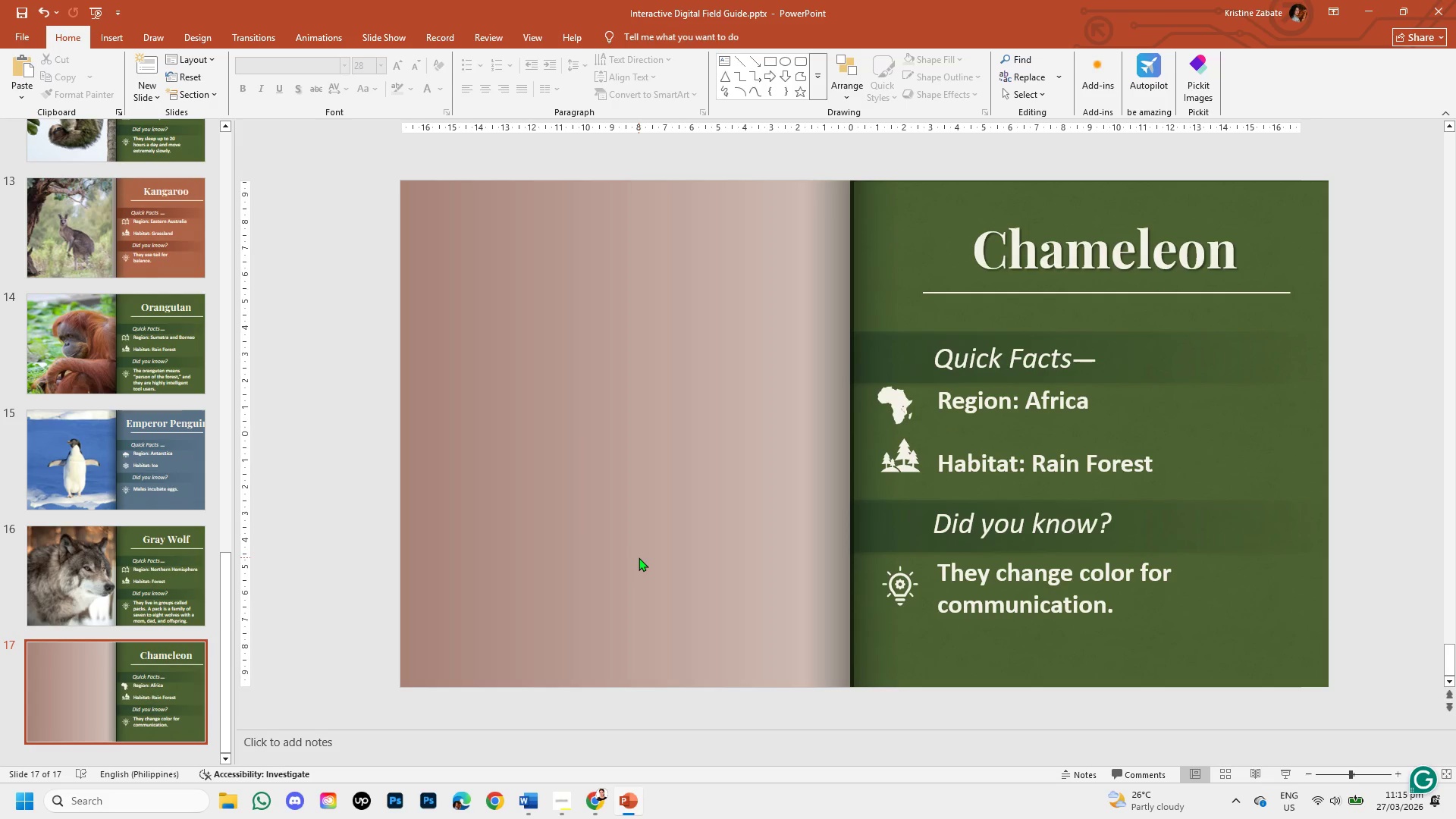 
wait(6.84)
 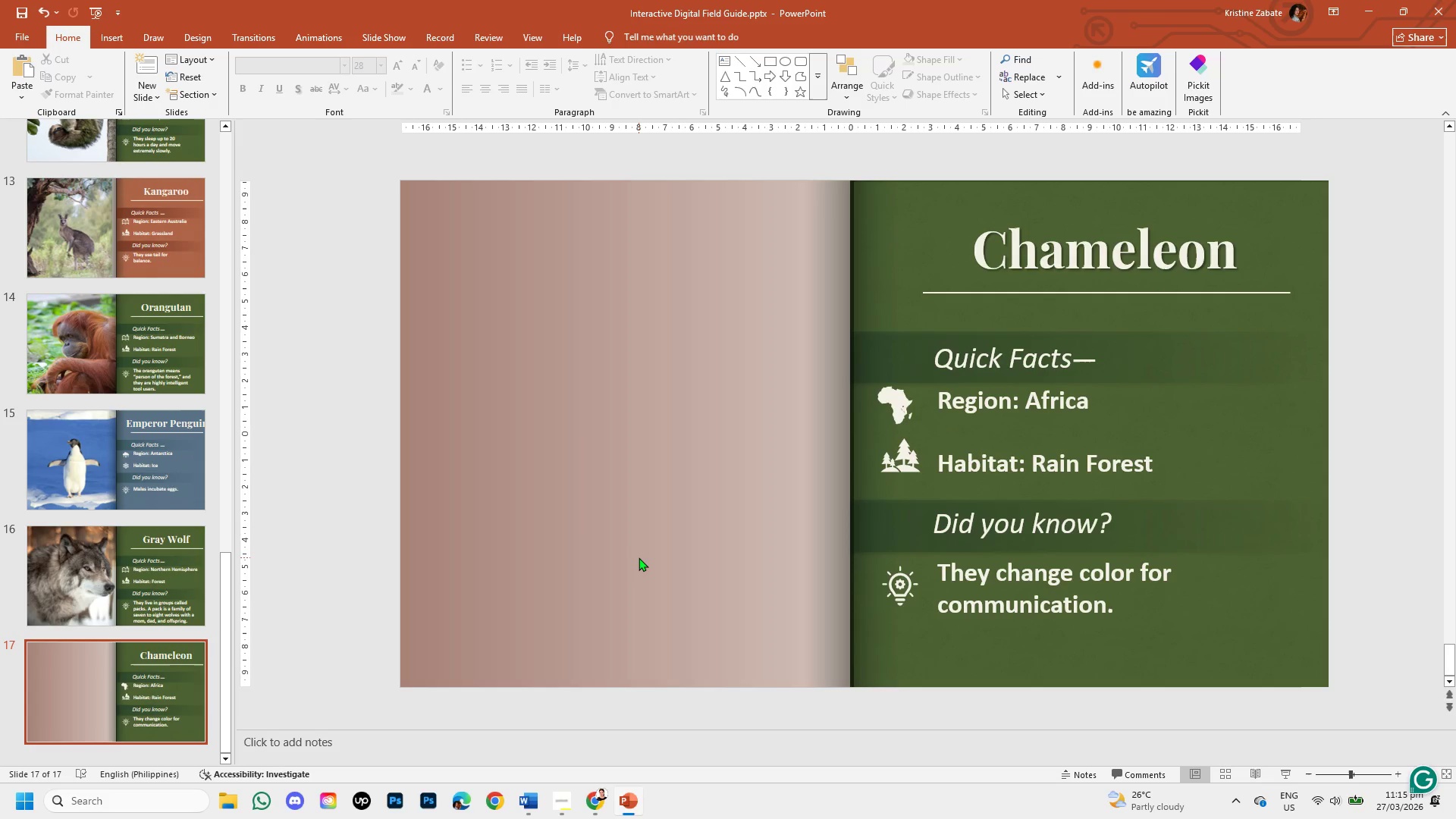 
left_click([569, 807])